 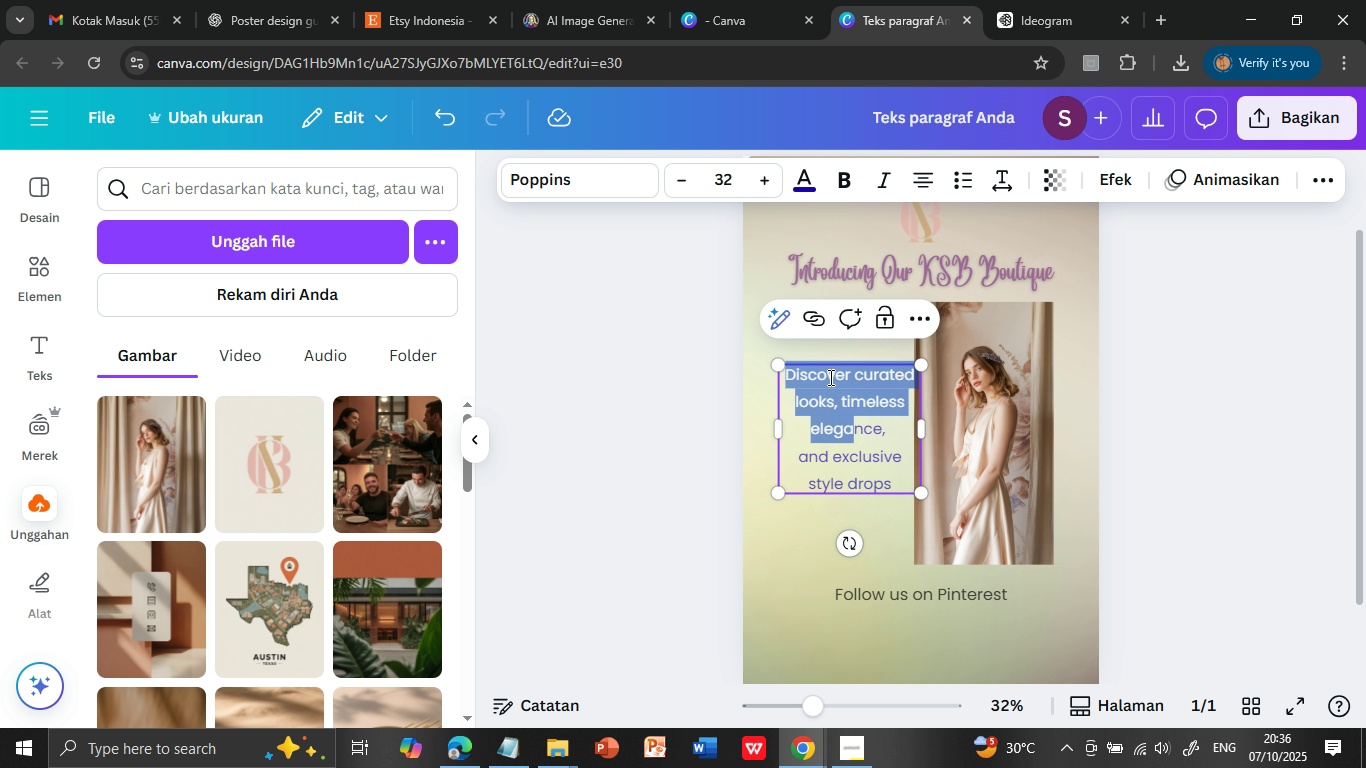 
key(Shift+ArrowDown)
 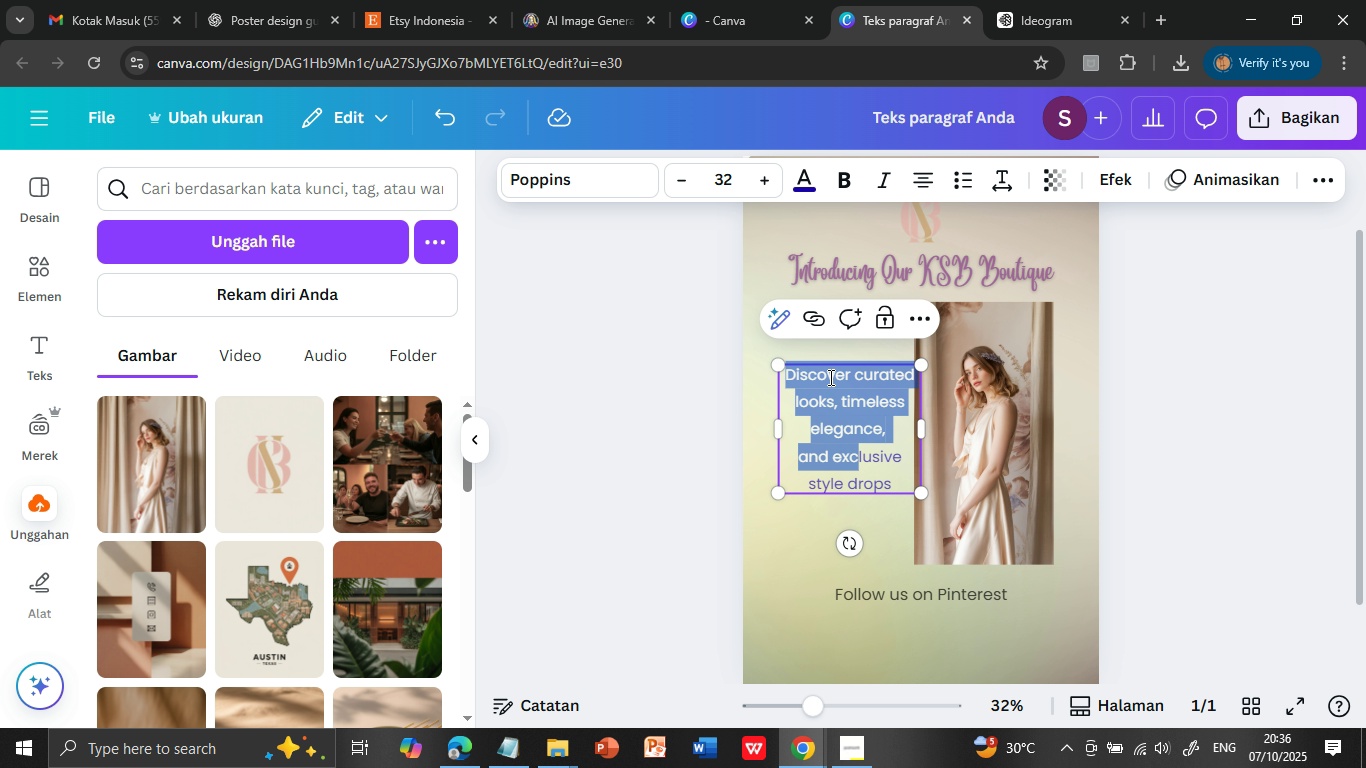 
key(Shift+ArrowDown)
 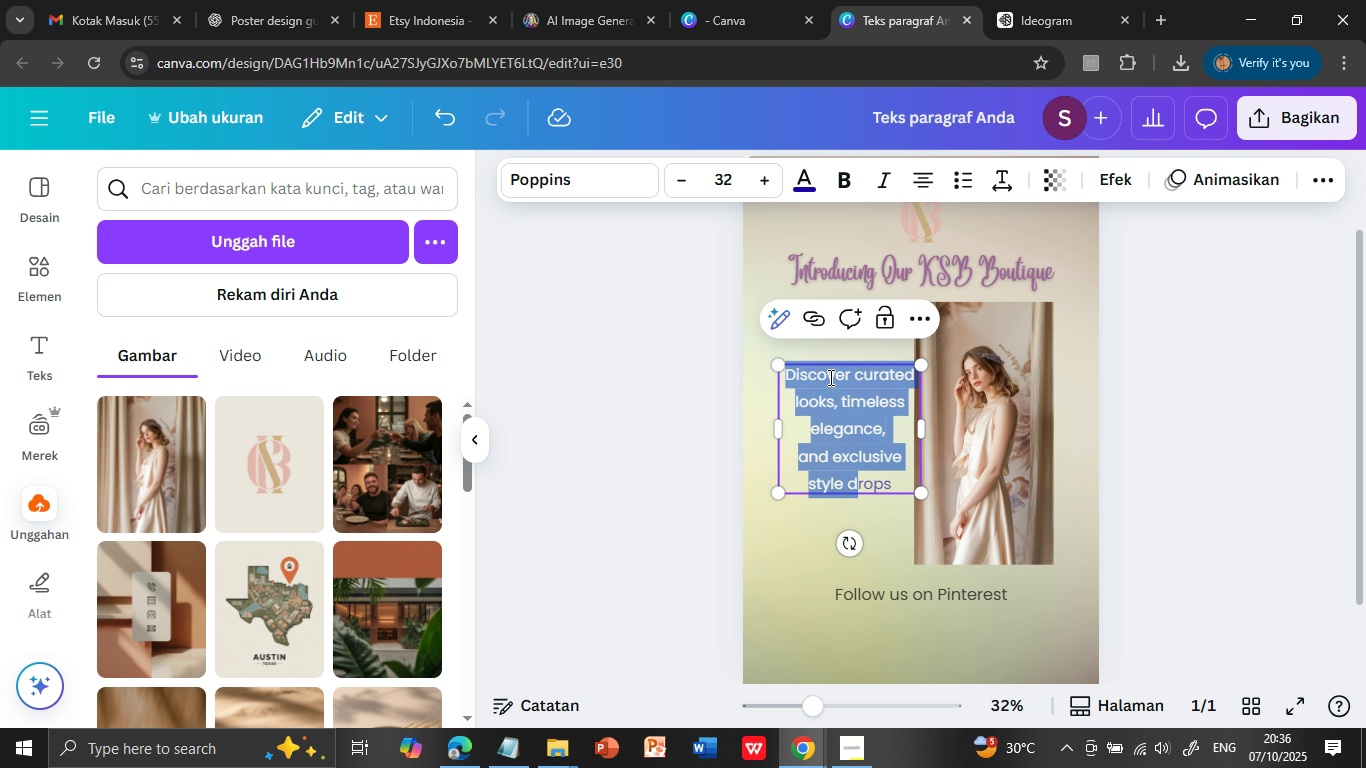 
key(Shift+ArrowDown)
 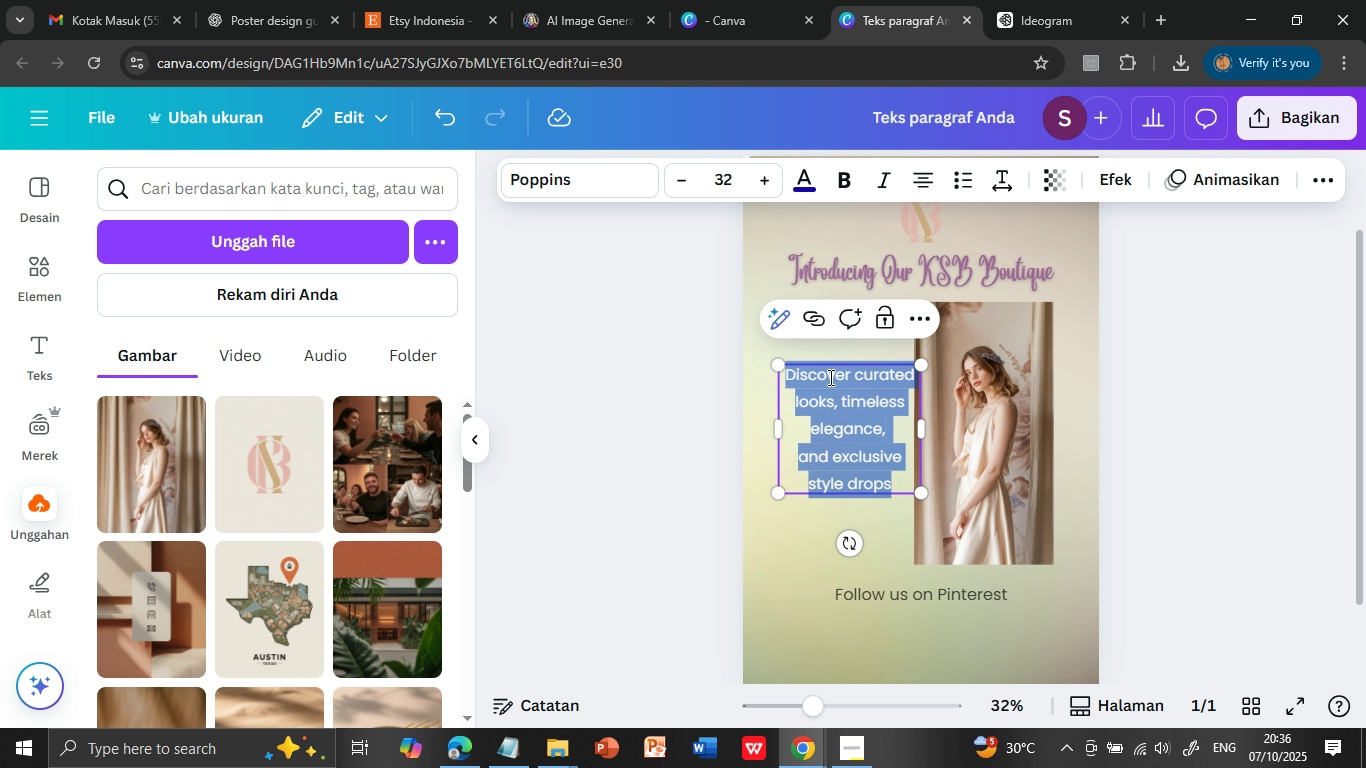 
key(Shift+ArrowDown)
 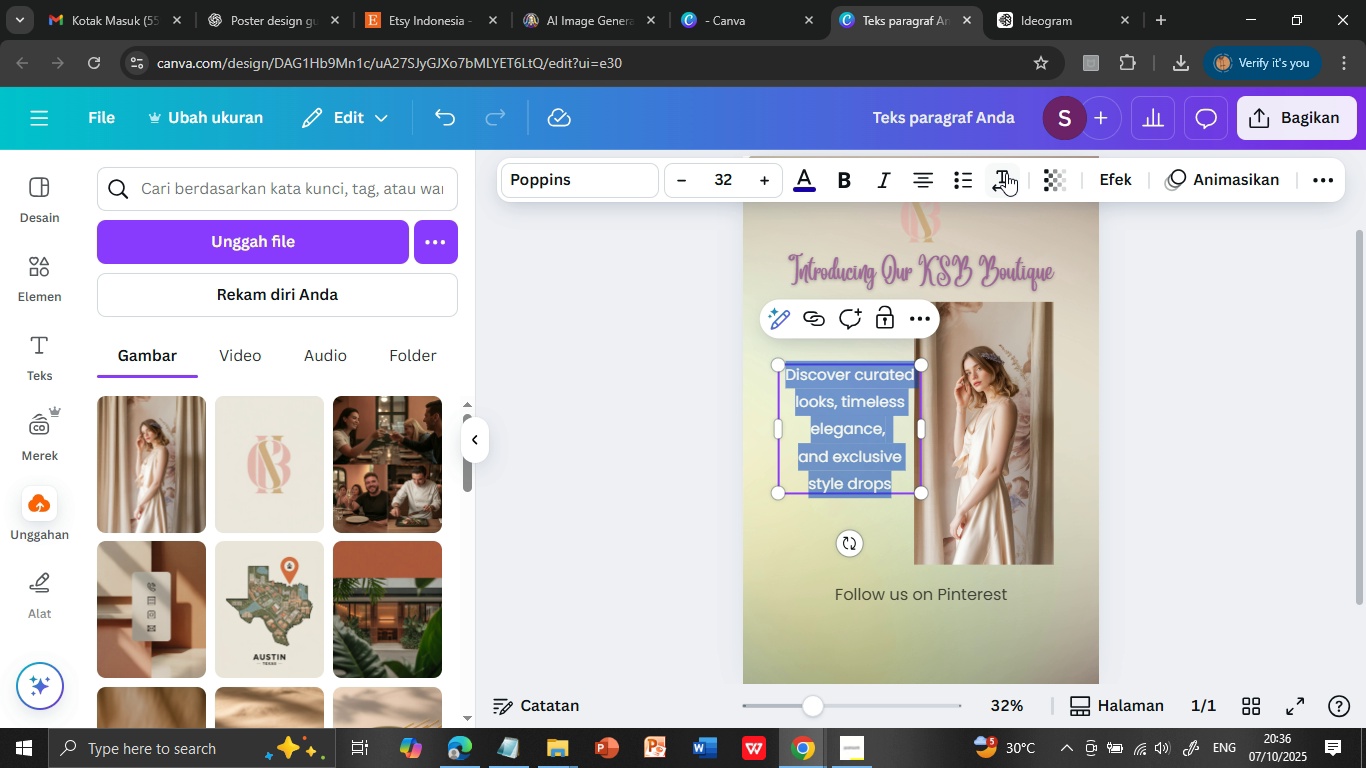 
left_click([1003, 174])